 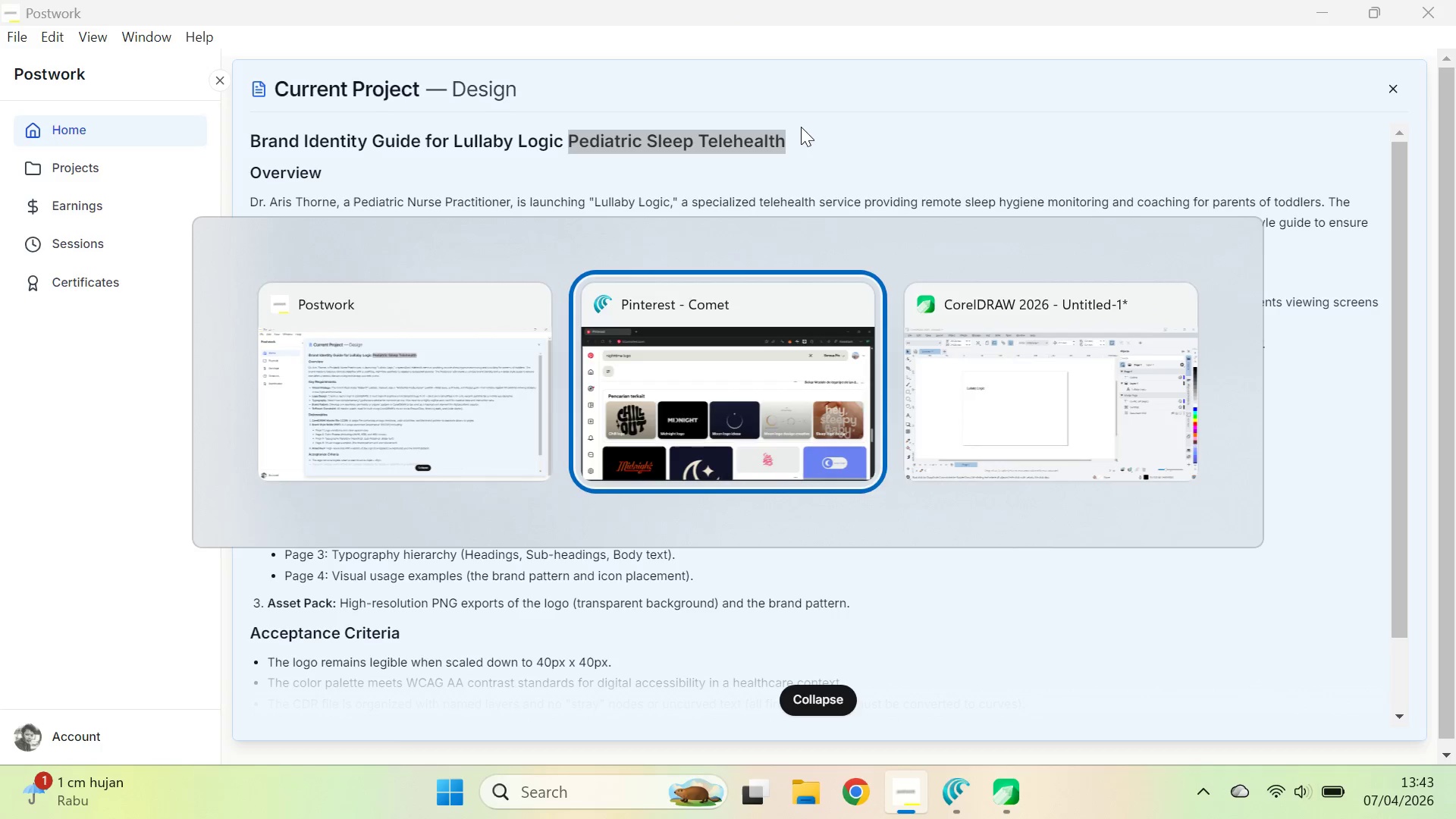 
key(Control+A)
 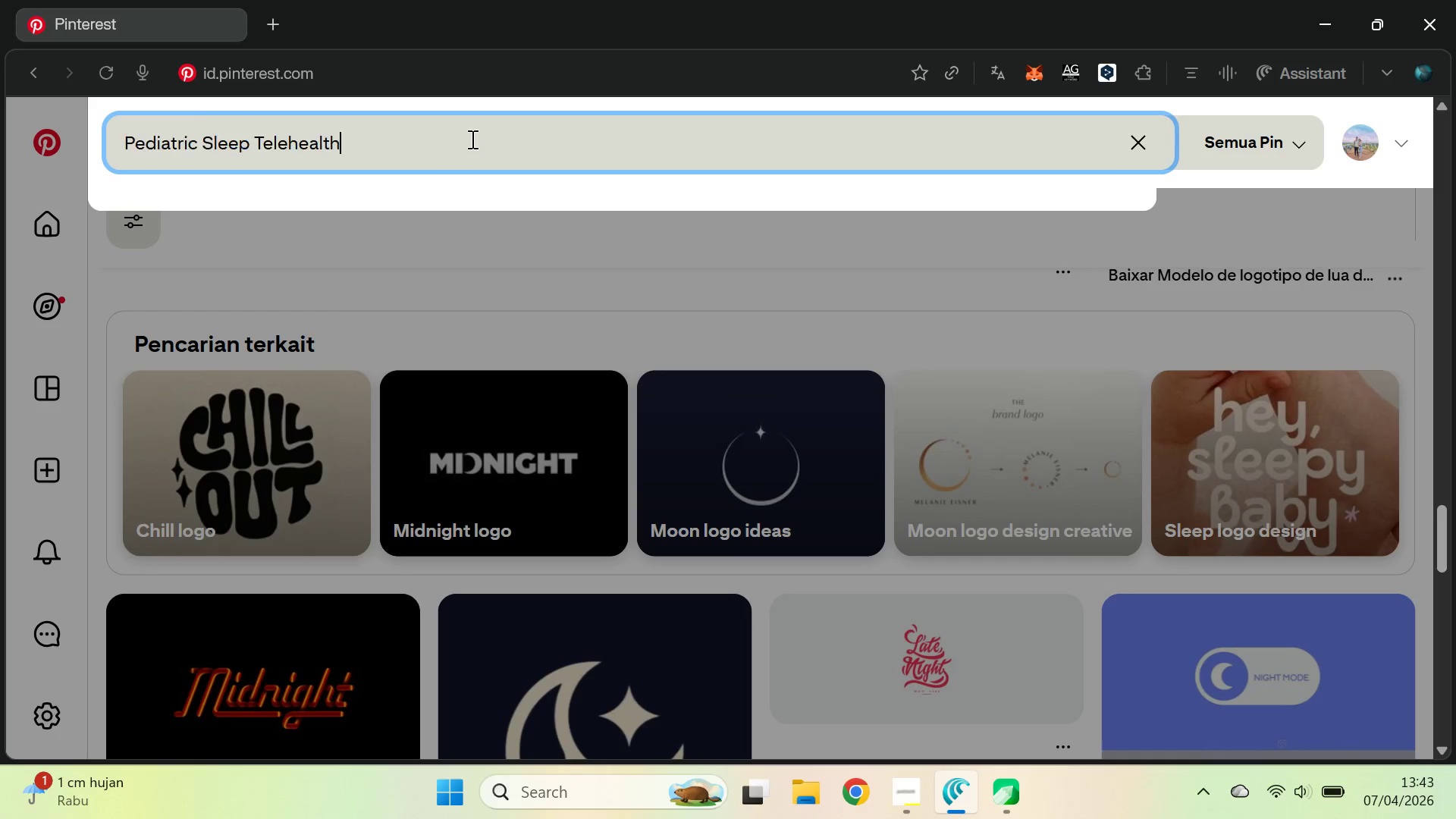 
key(Control+V)
 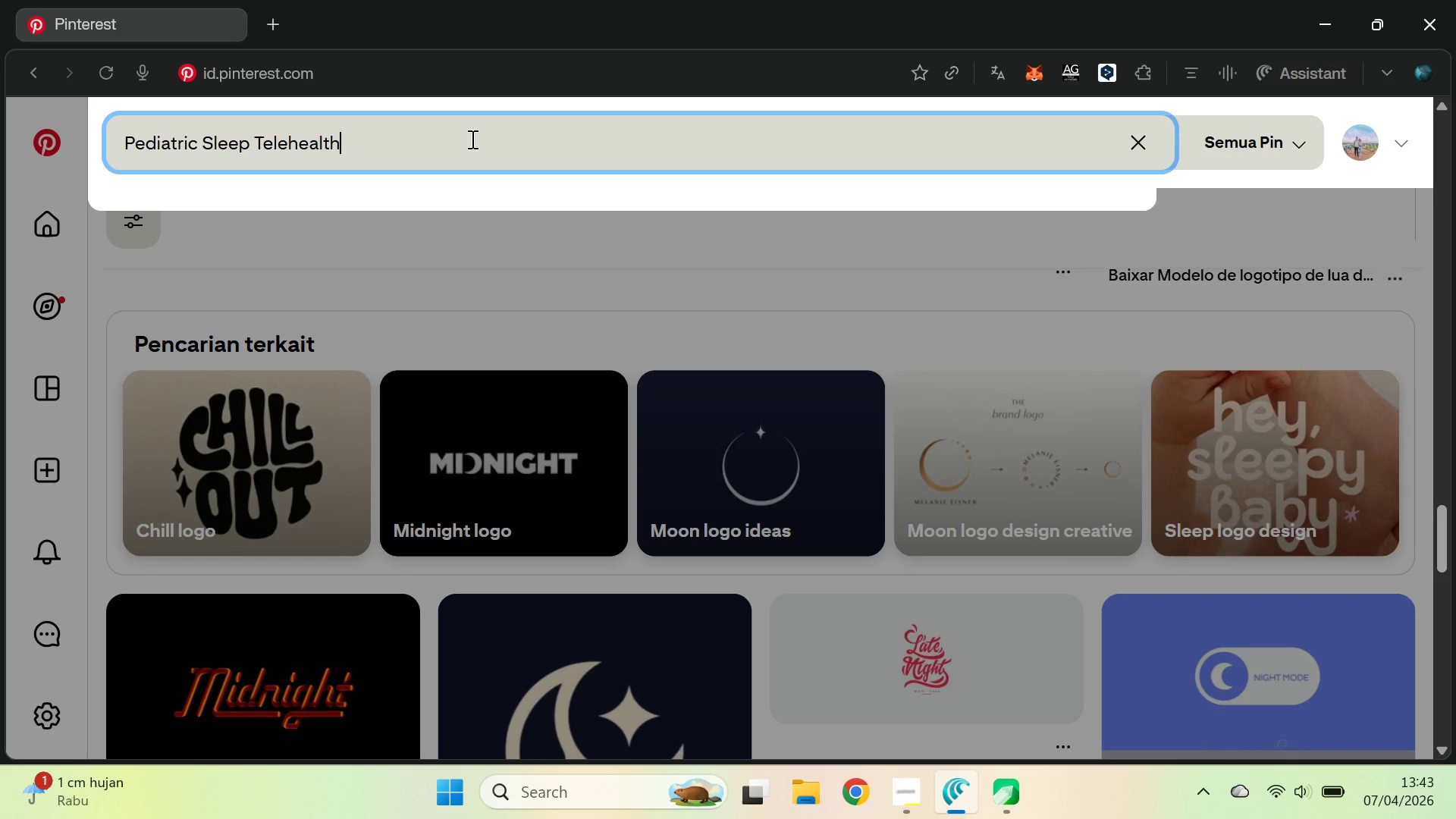 
key(Enter)
 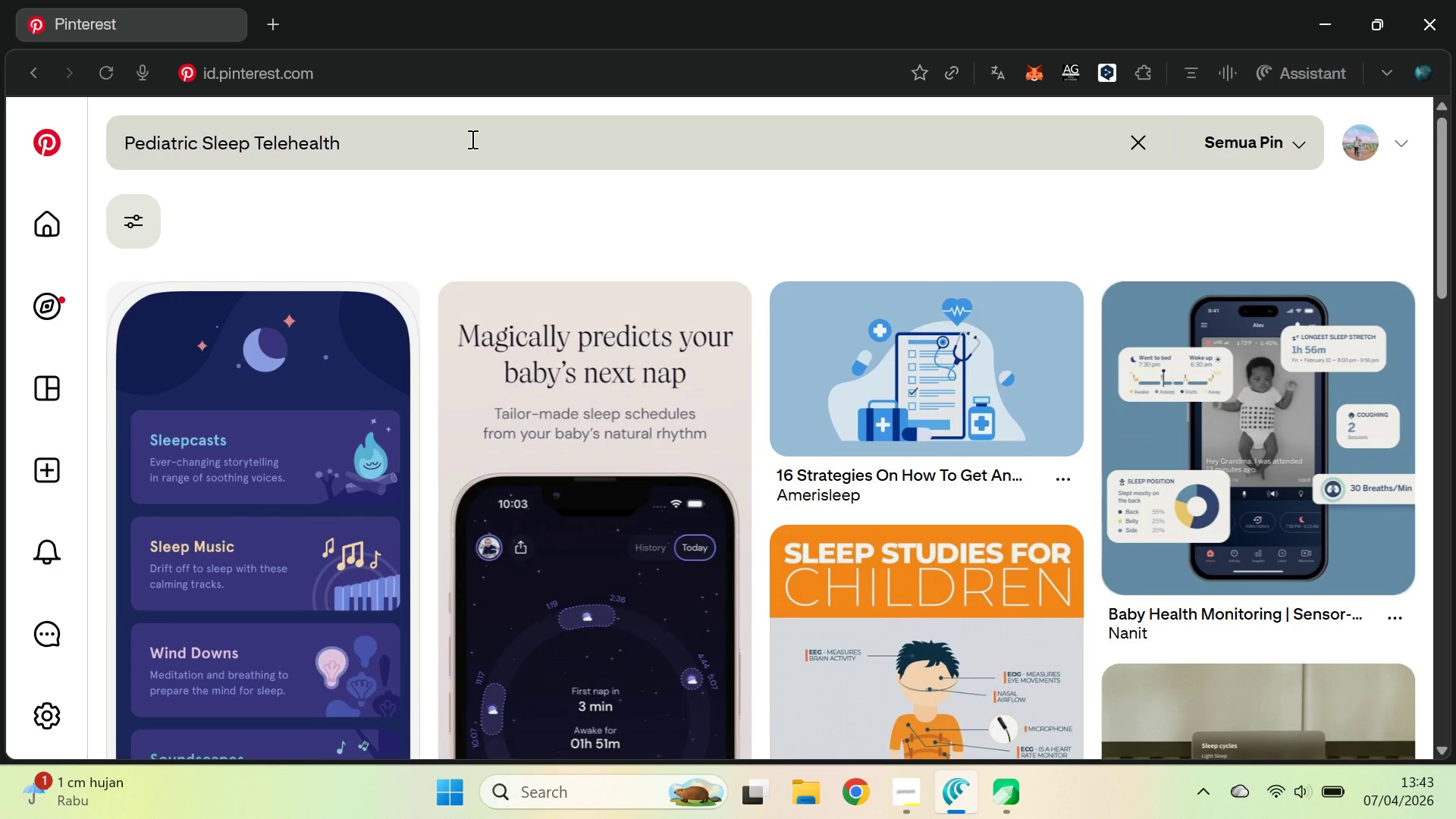 
left_click_drag(start_coordinate=[1443, 224], to_coordinate=[1455, 388])
 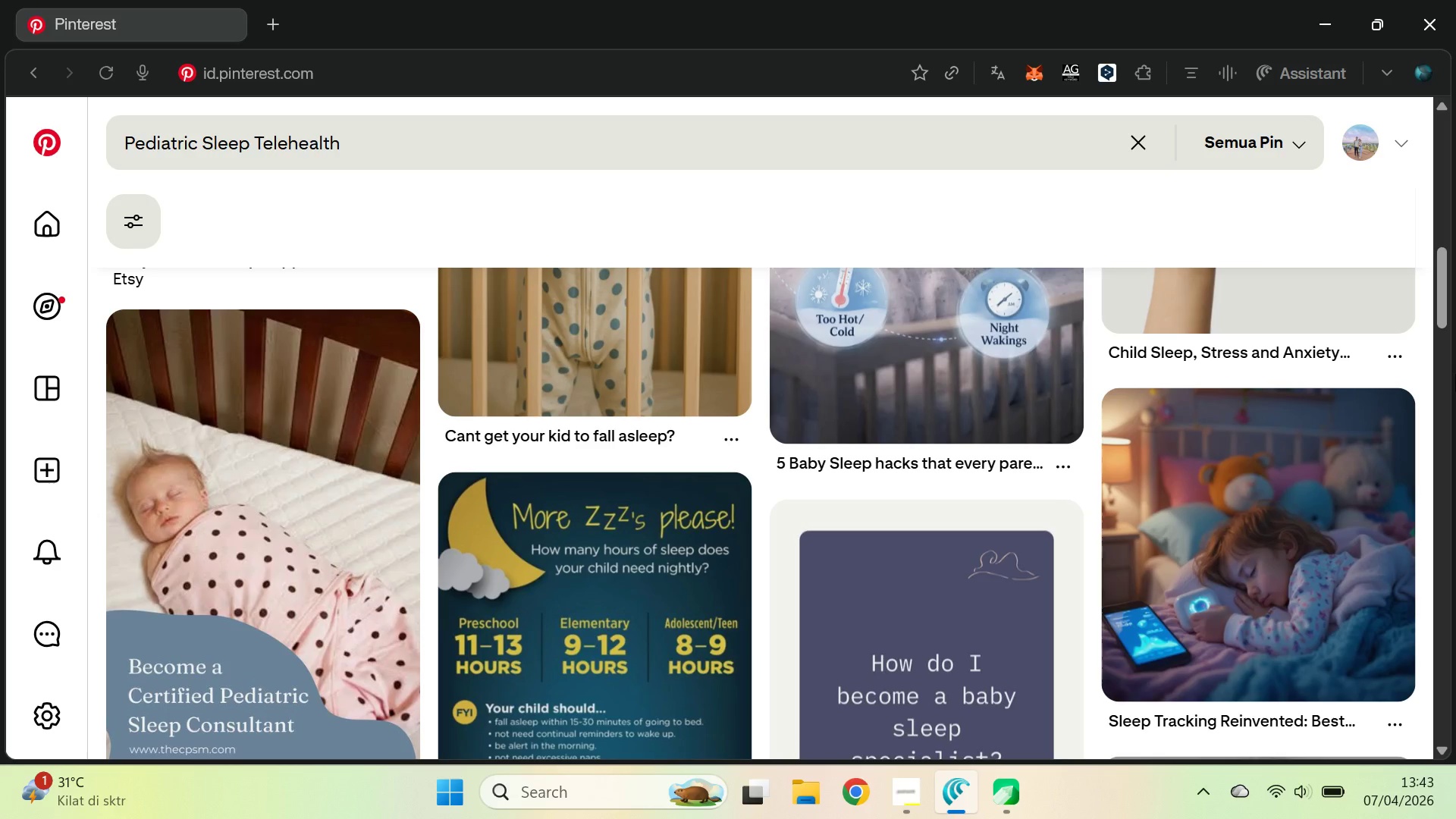 
wait(19.77)
 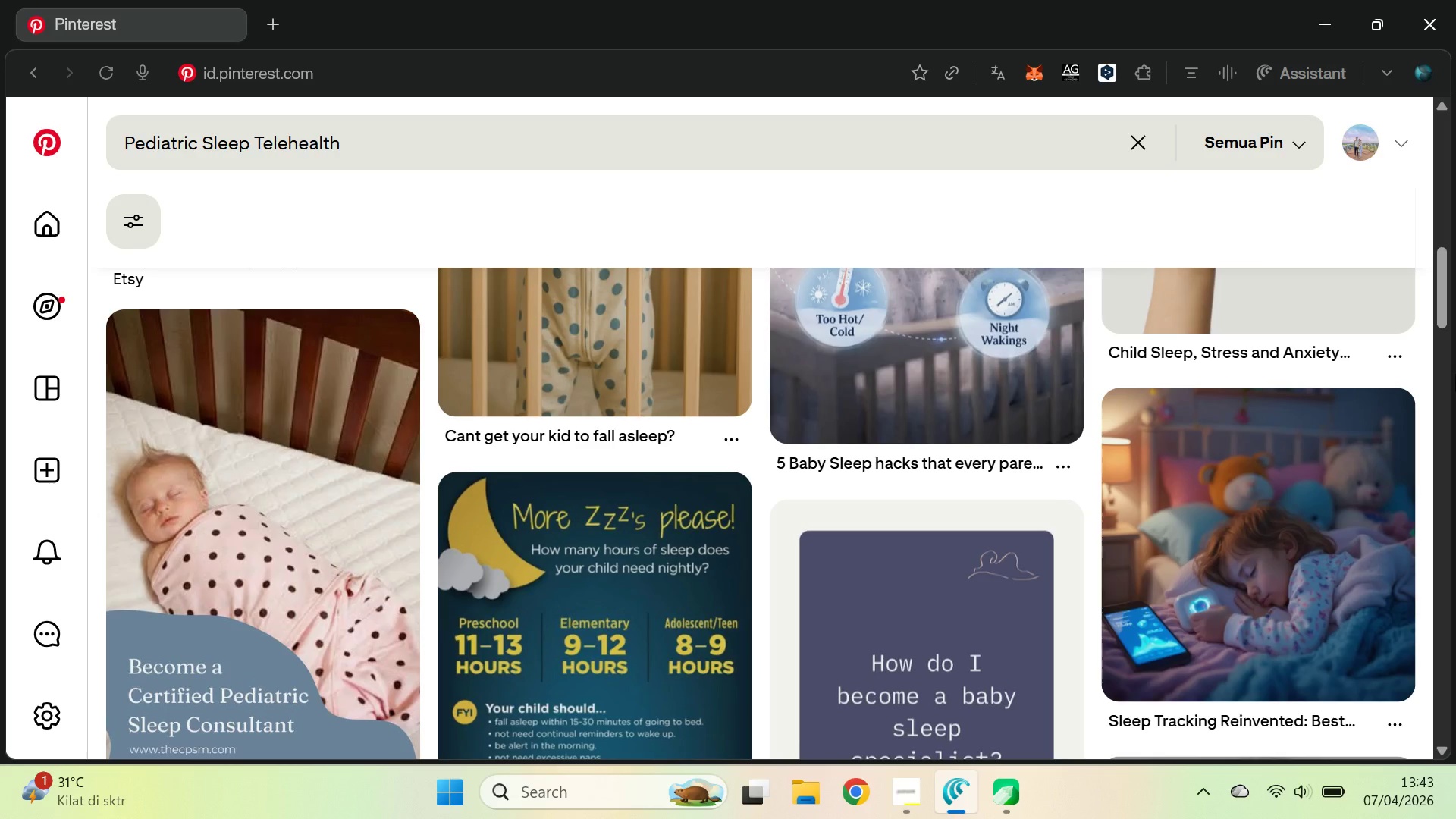 
left_click_drag(start_coordinate=[1449, 262], to_coordinate=[1437, 471])
 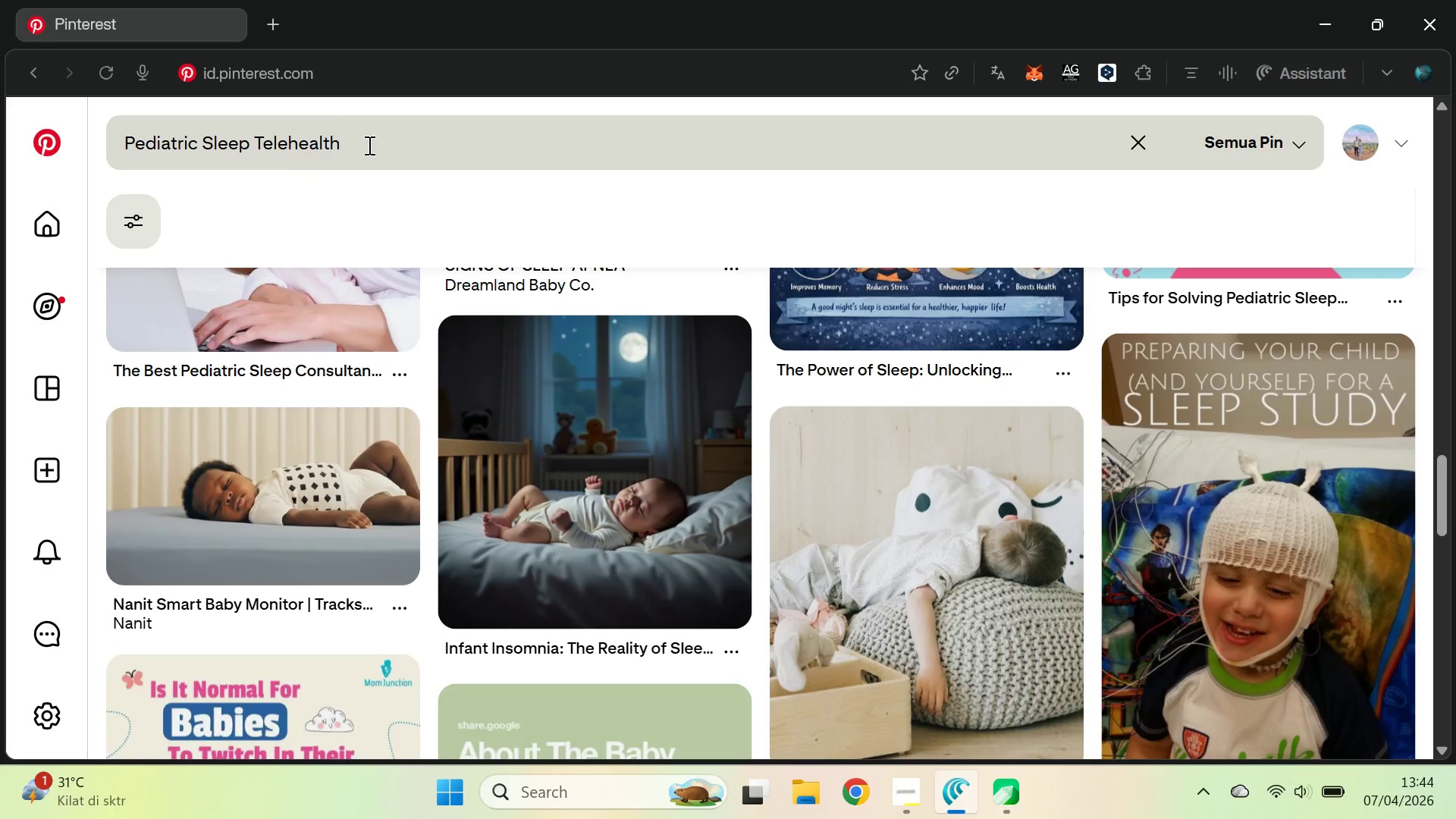 
double_click([369, 145])
 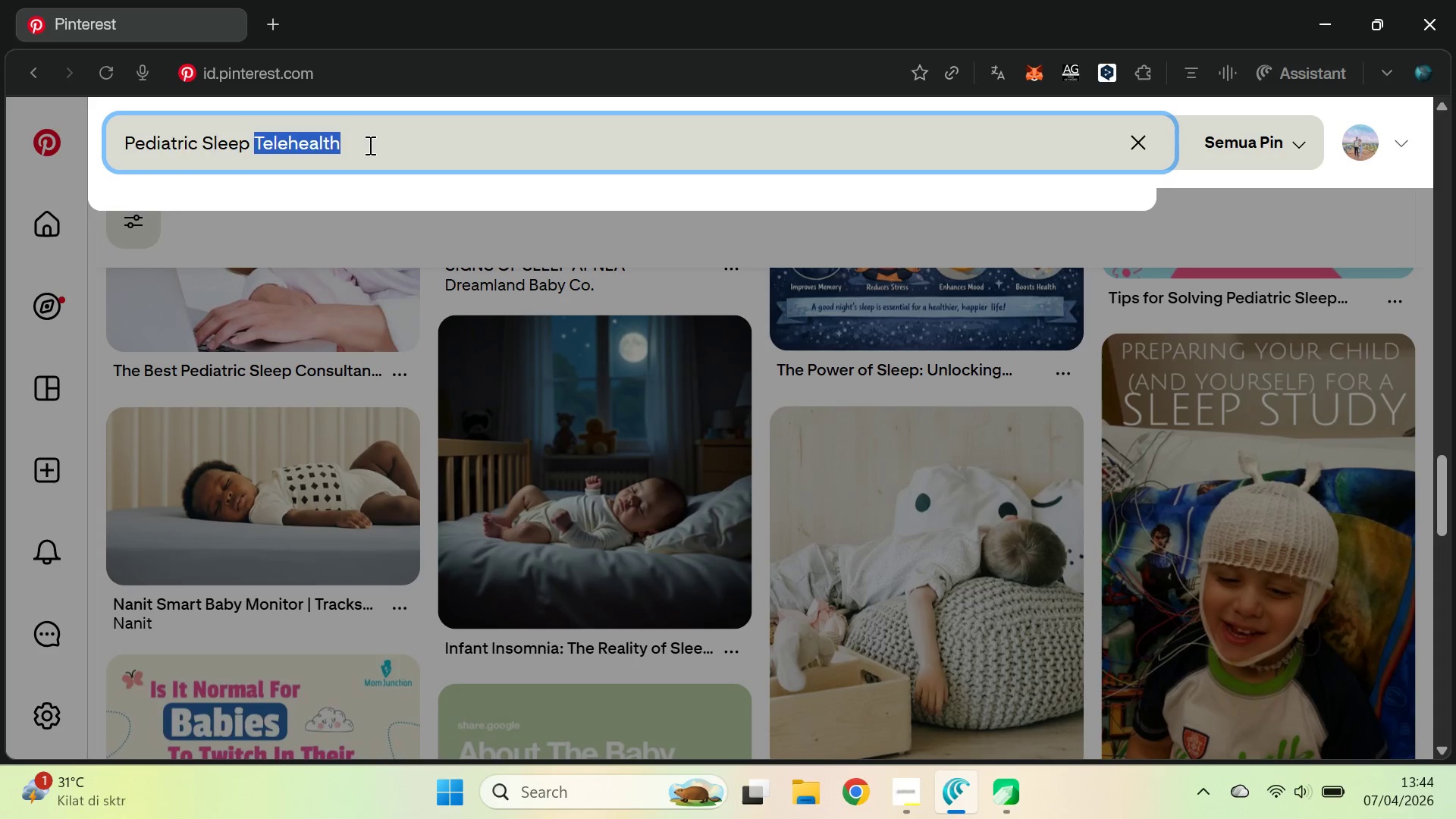 
triple_click([369, 145])
 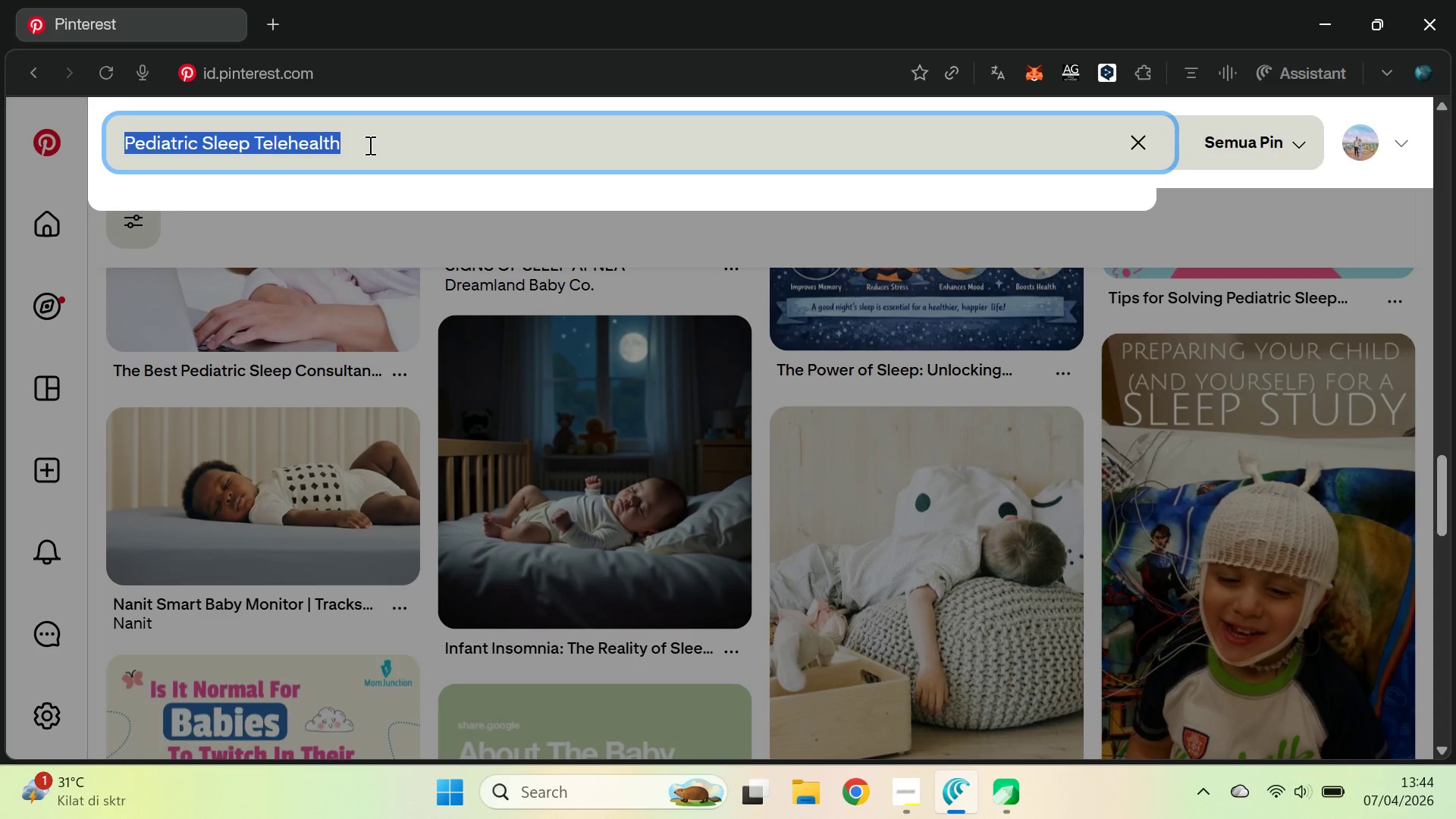 
type(baby n)
key(Backspace)
type(sleep logo )
key(Backspace)
 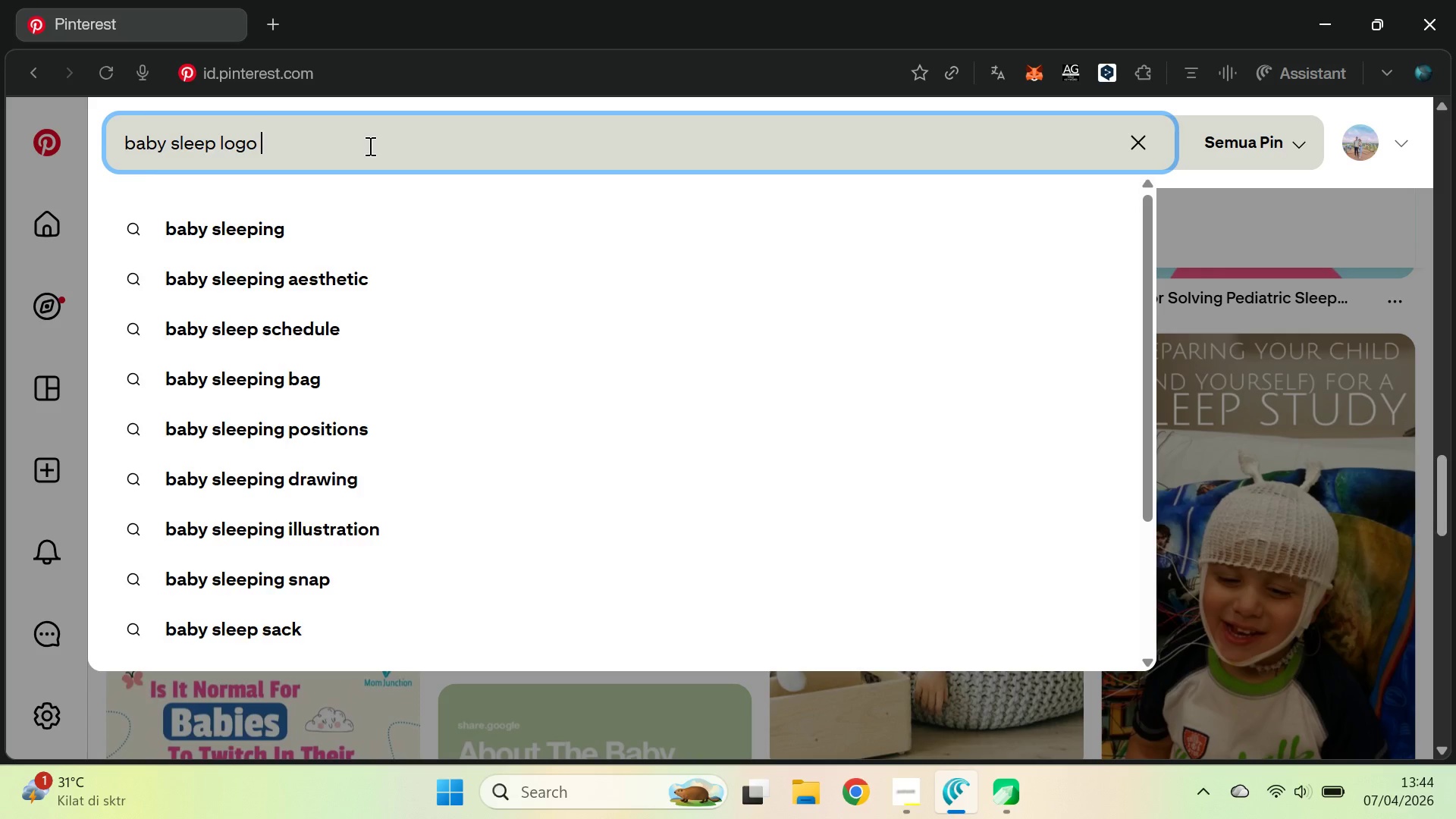 
key(Enter)
 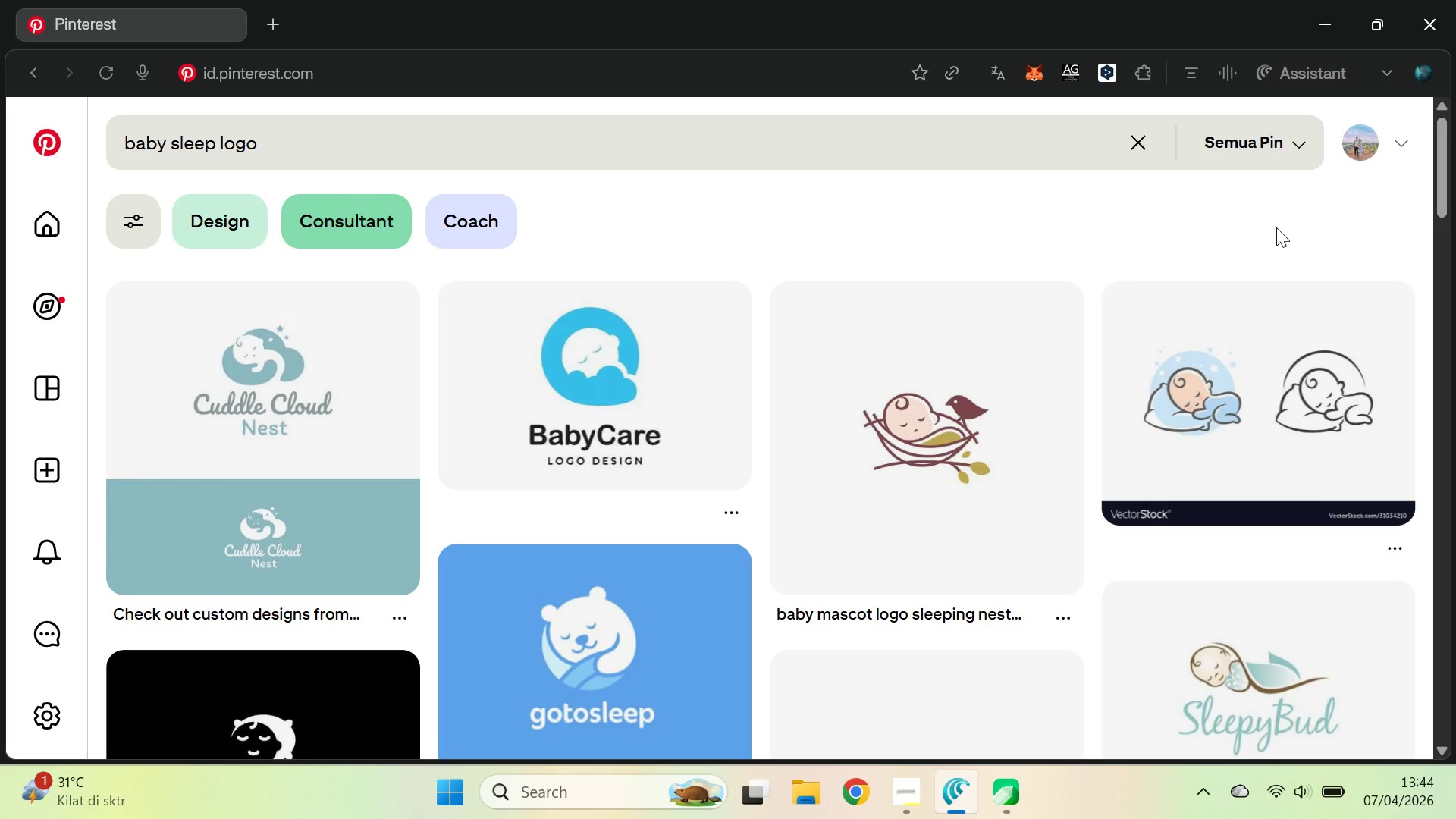 
wait(6.12)
 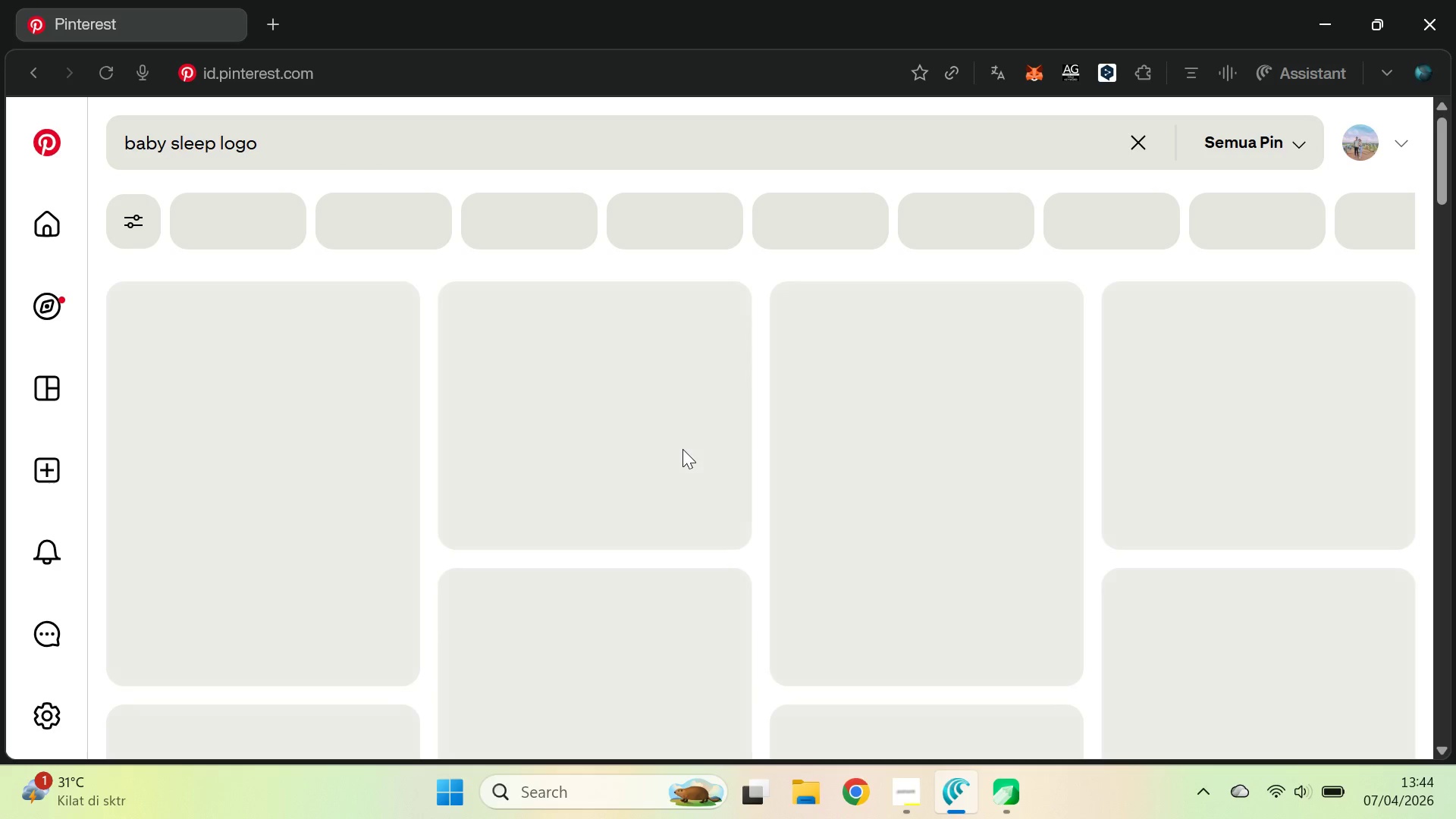 
left_click_drag(start_coordinate=[1448, 166], to_coordinate=[1428, 474])
 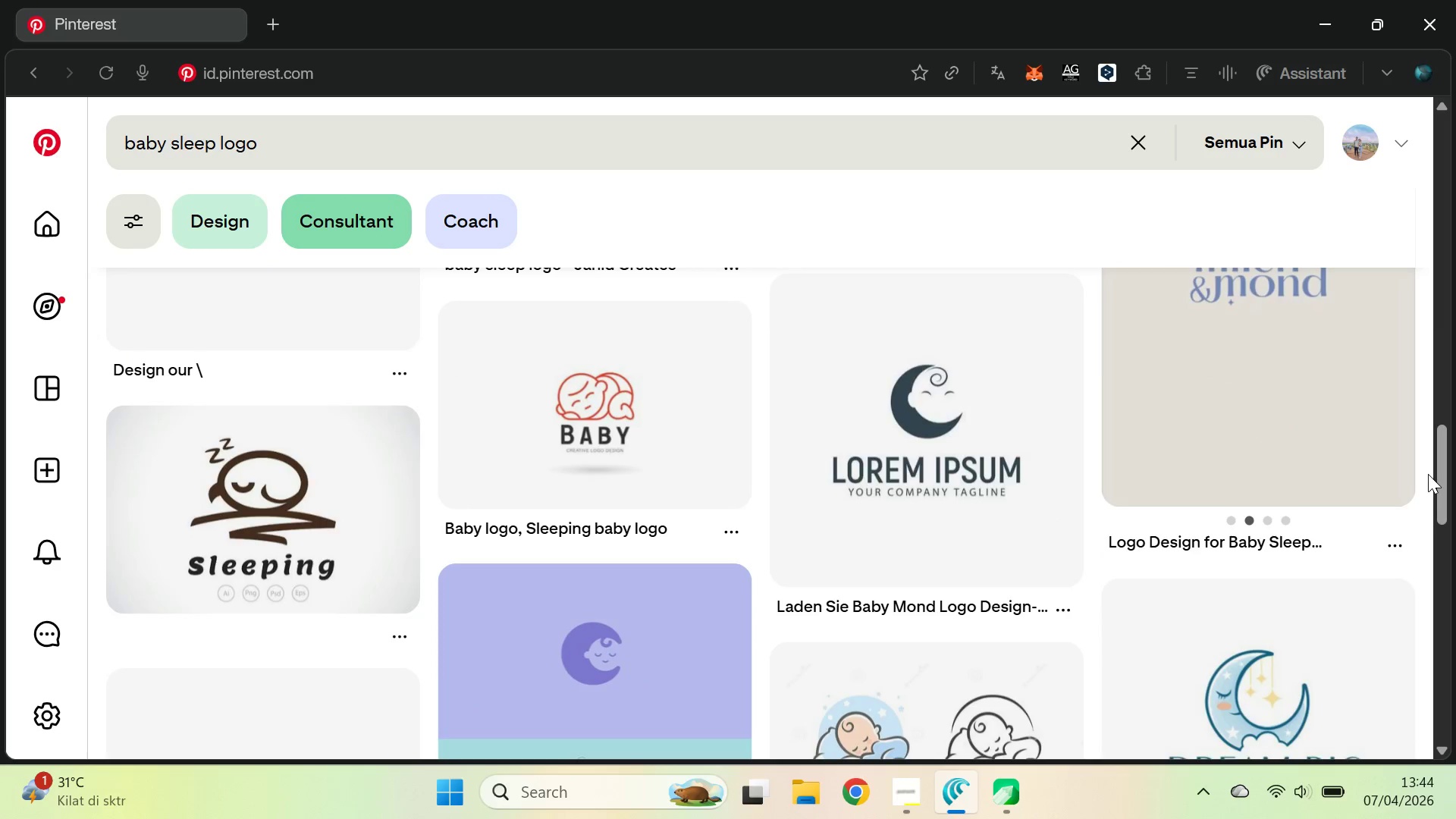 
key(Alt+AltLeft)
 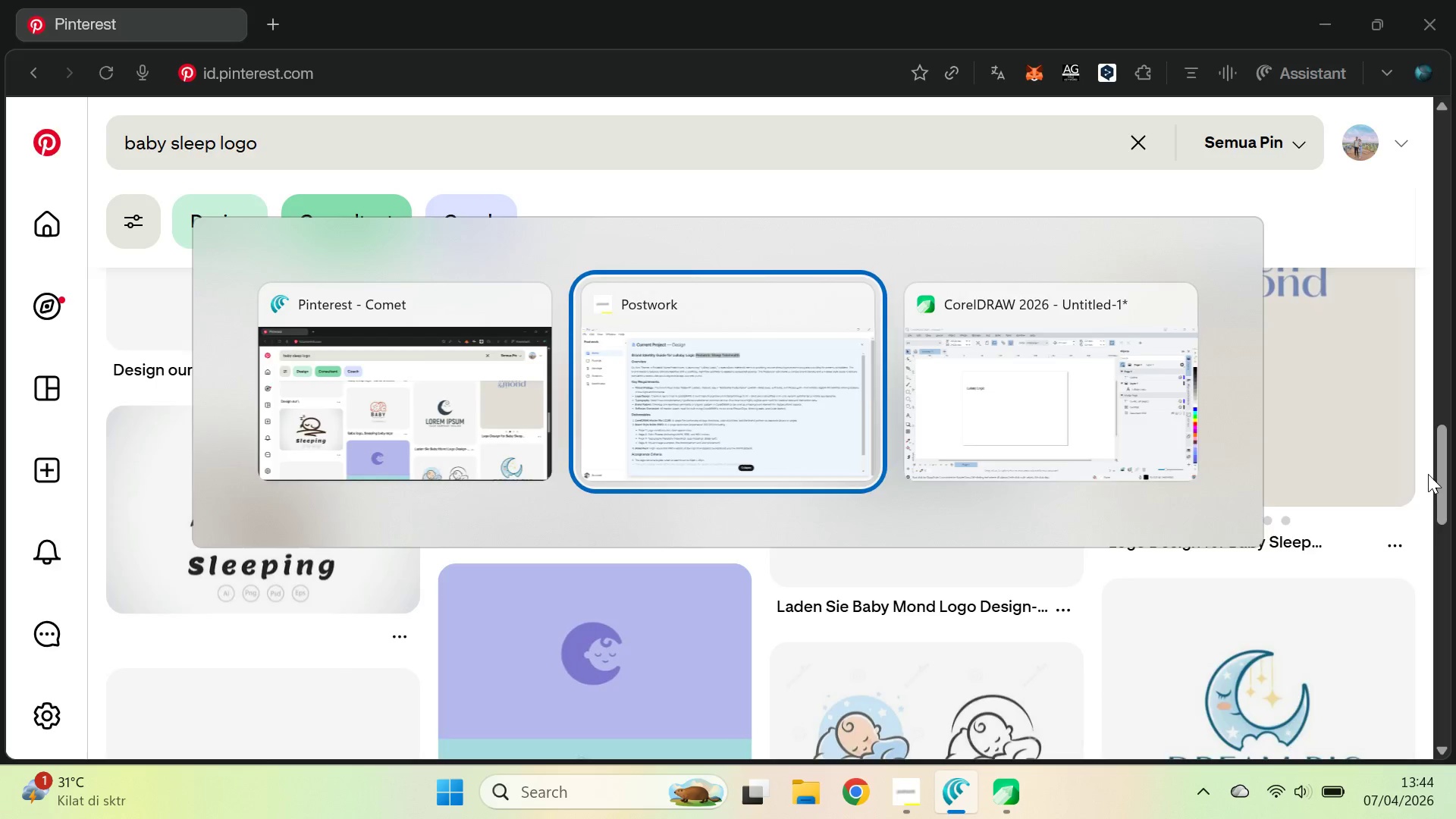 
key(Alt+Tab)